 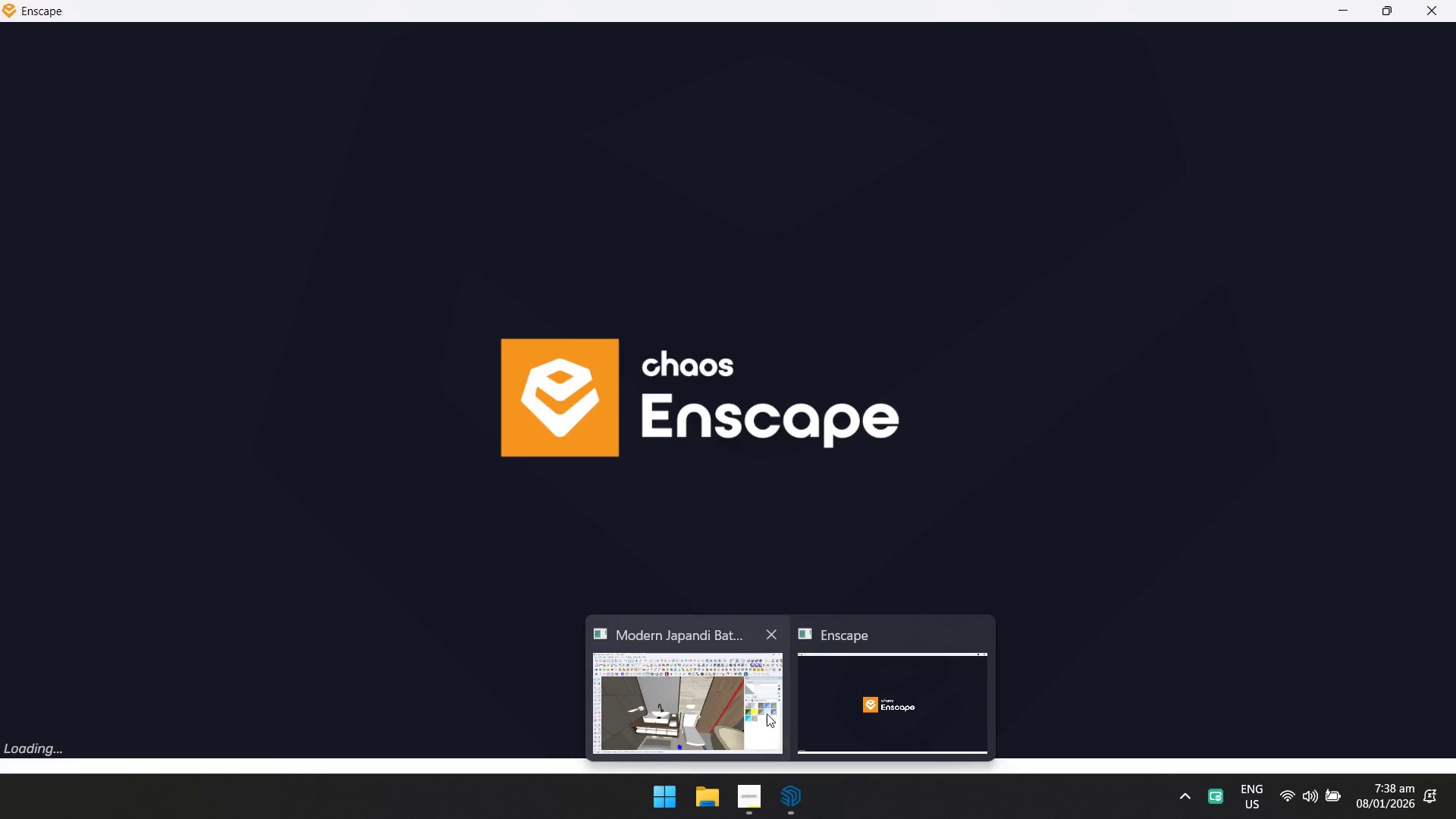 
left_click([871, 818])
 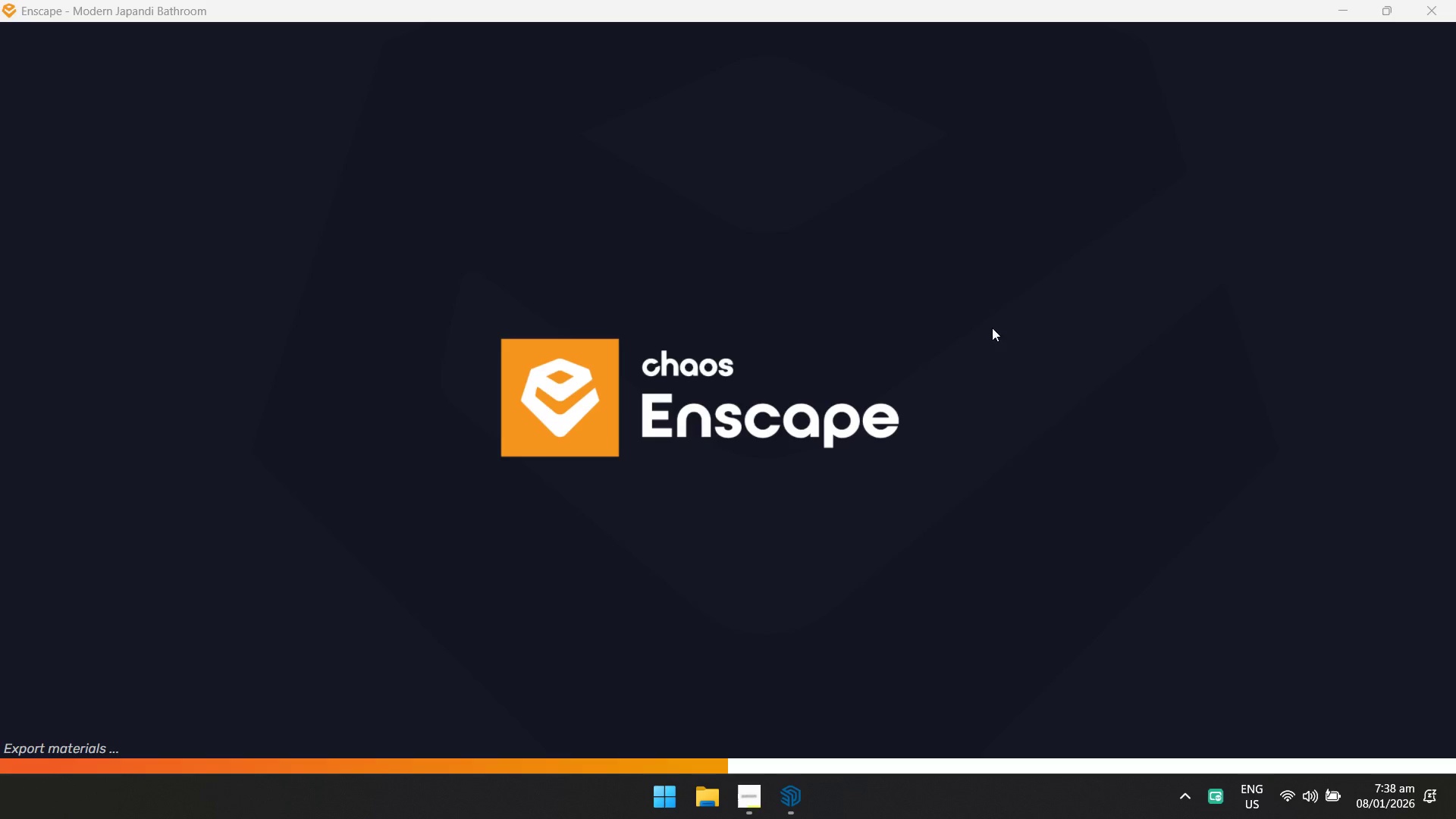 
wait(6.56)
 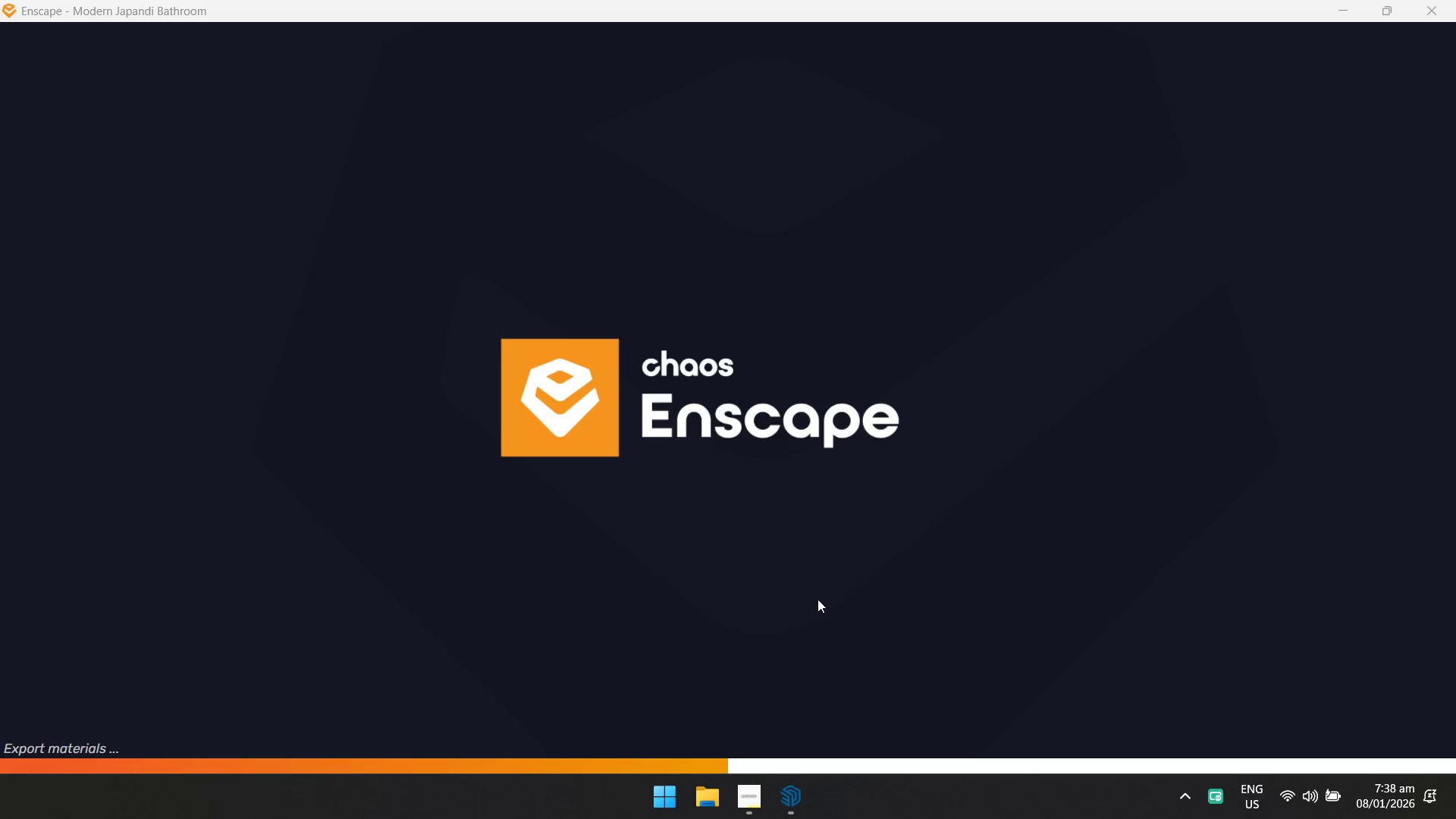 
left_click([798, 787])
 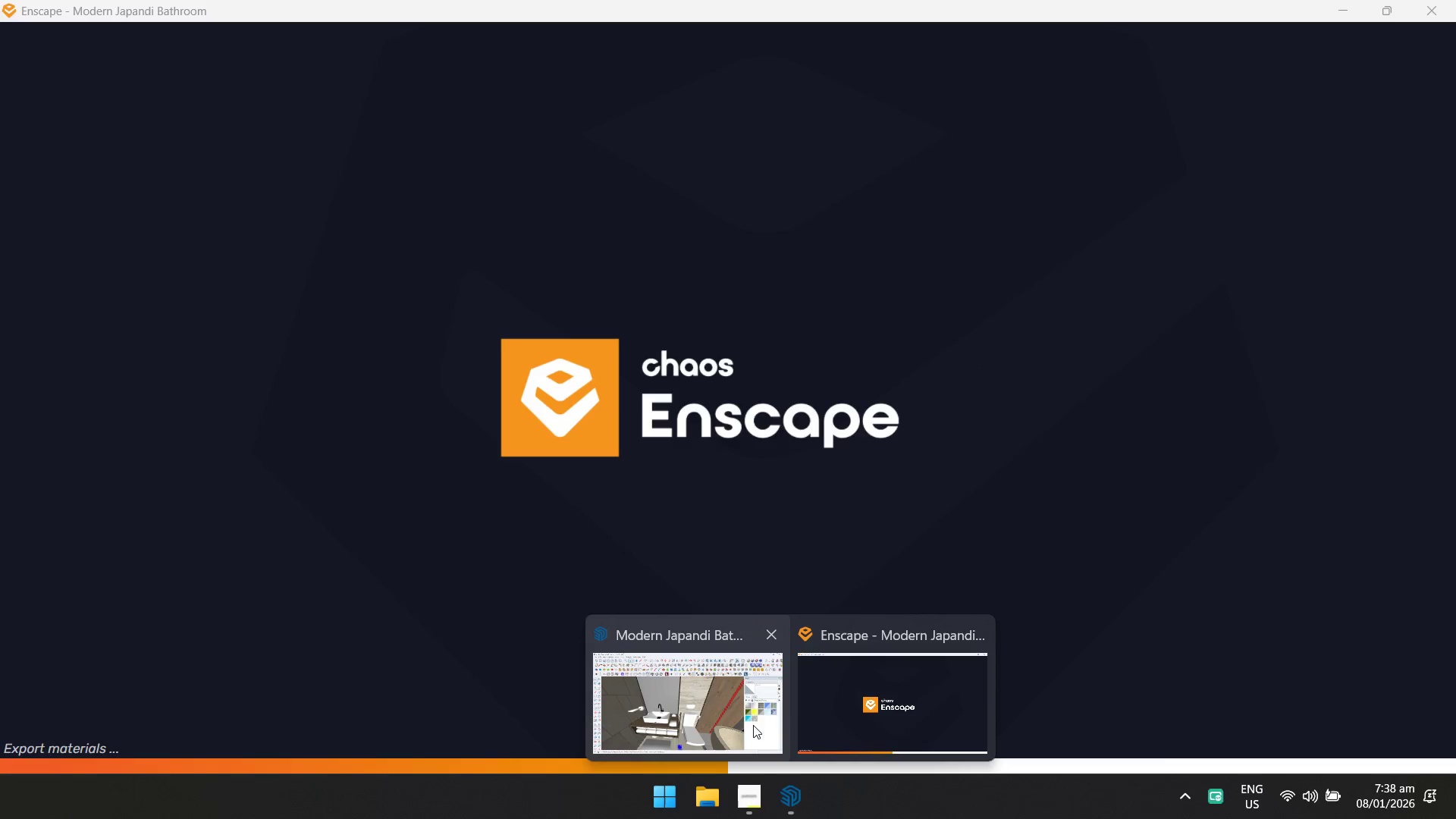 
left_click([747, 692])
 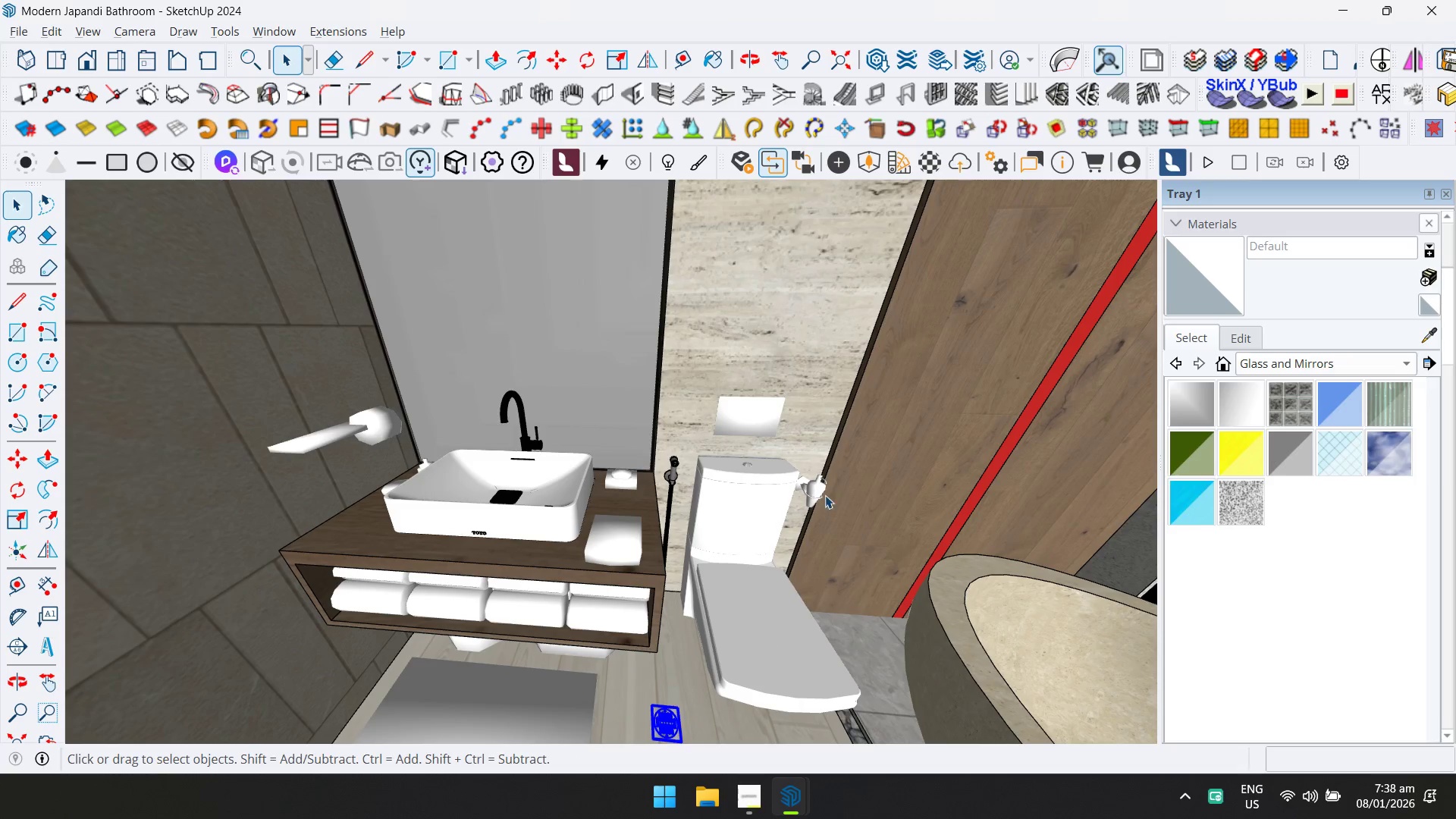 
hold_key(key=ShiftLeft, duration=0.44)
 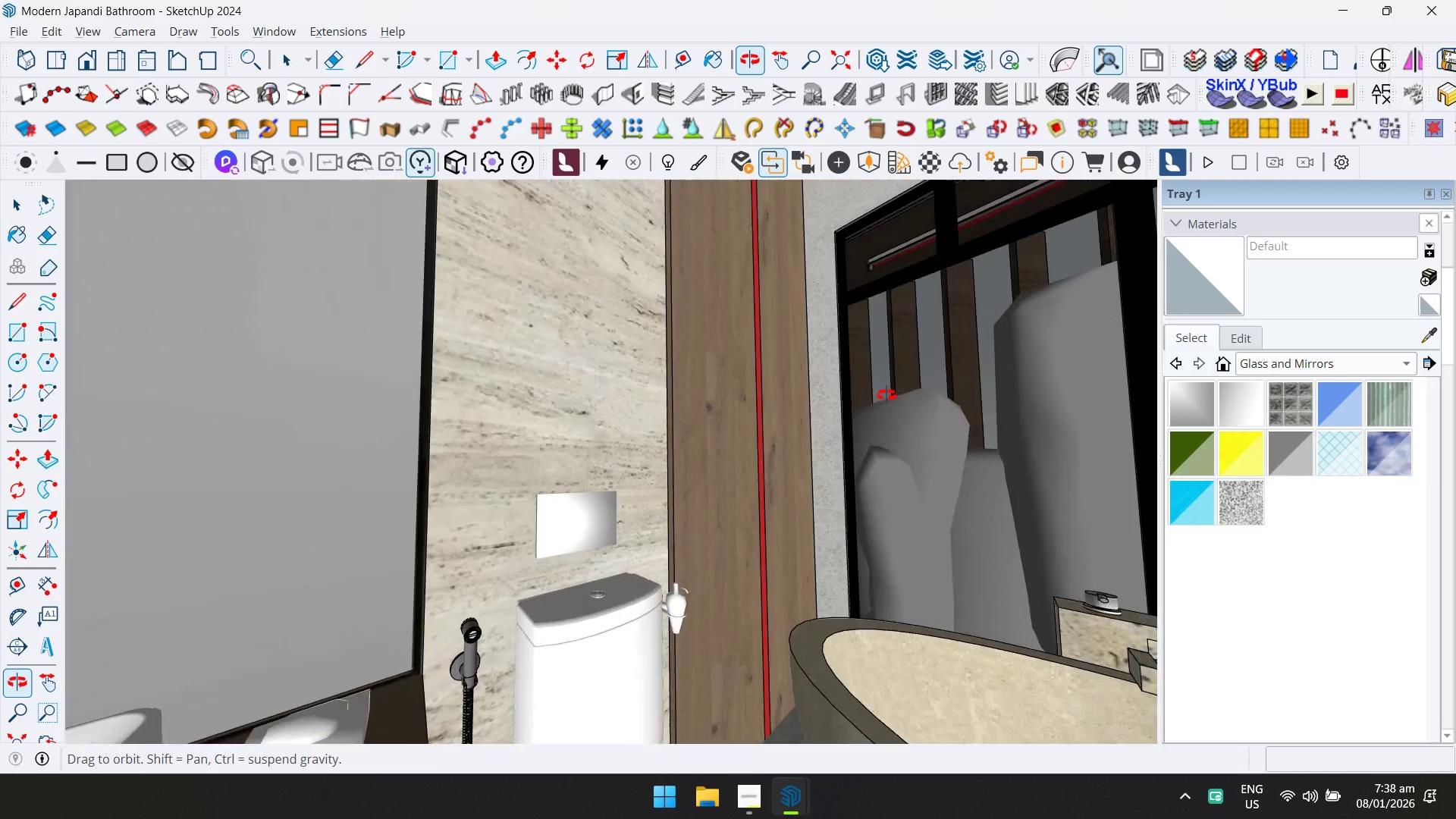 
scroll: coordinate [835, 458], scroll_direction: up, amount: 1.0
 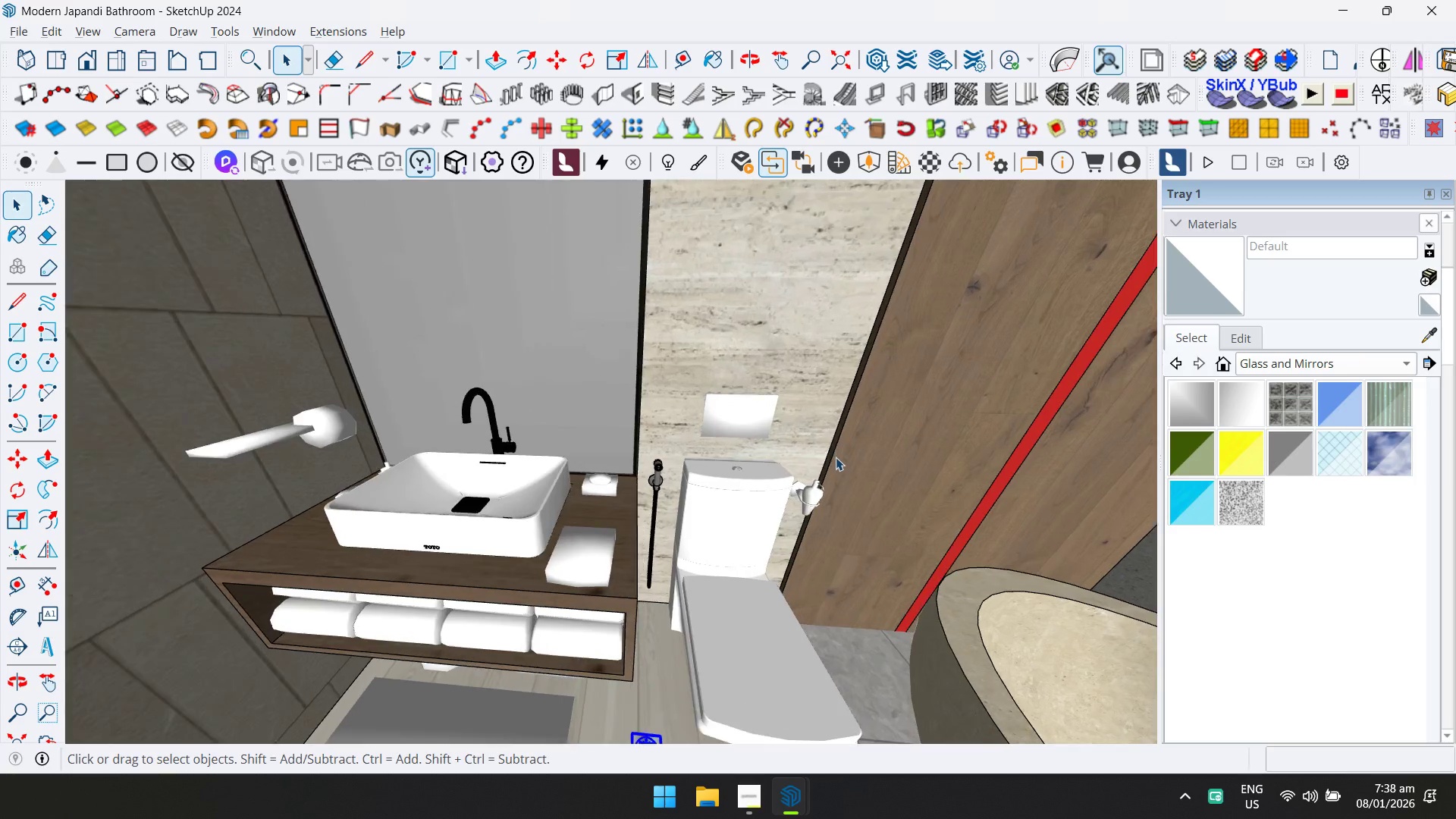 
hold_key(key=ShiftLeft, duration=0.48)
scroll: coordinate [854, 515], scroll_direction: down, amount: 2.0
 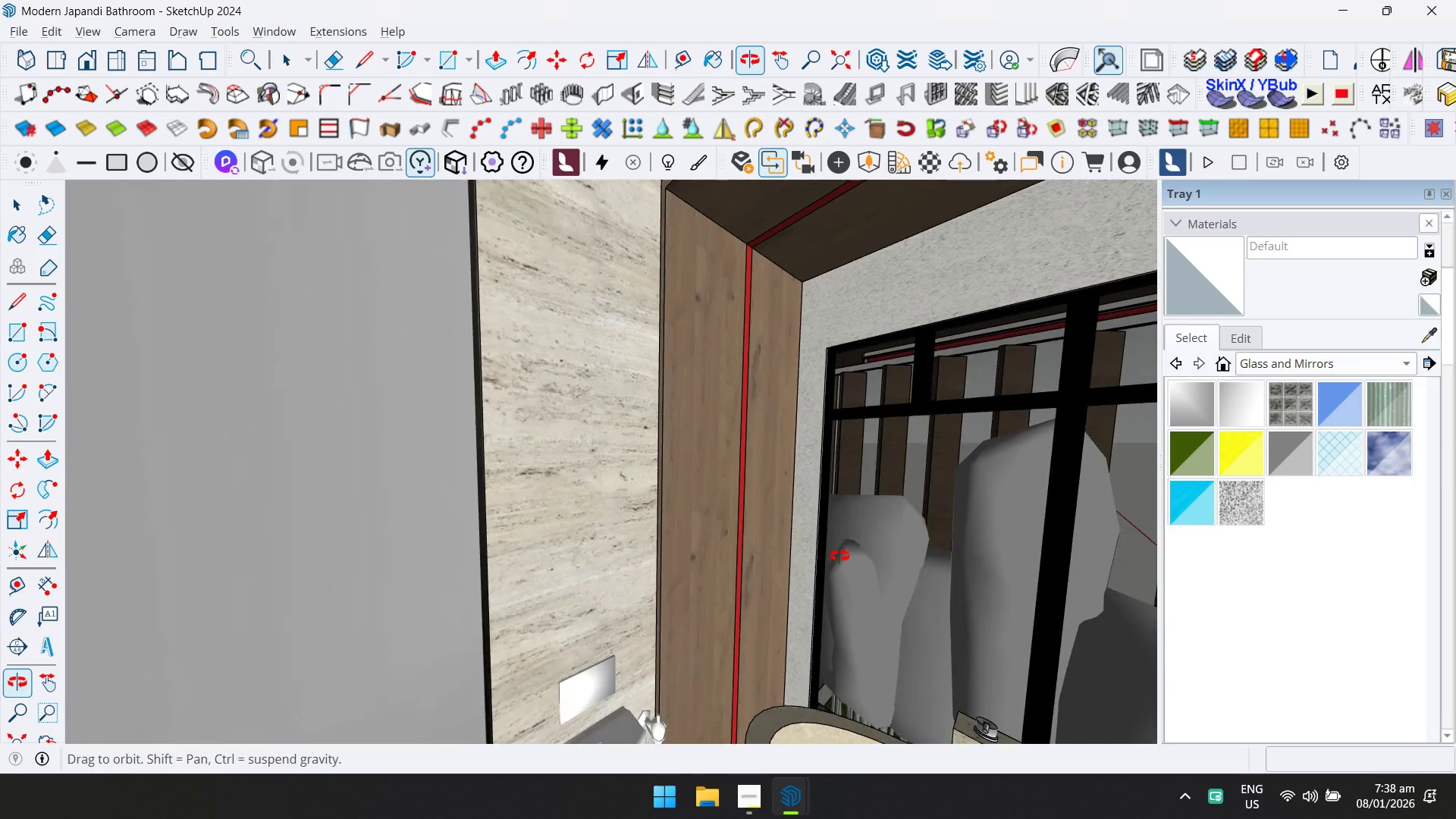 
hold_key(key=ShiftLeft, duration=0.75)
 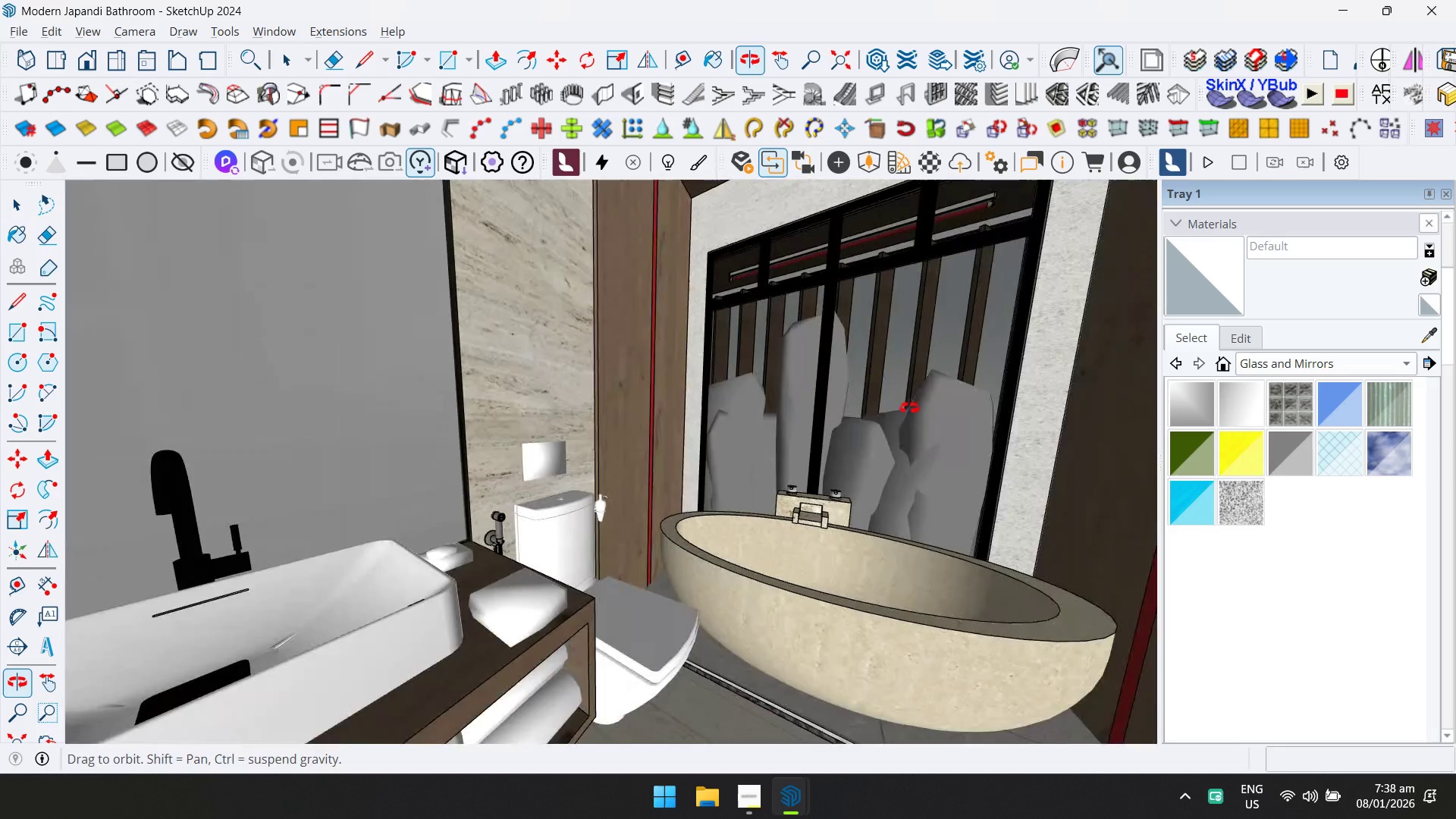 
scroll: coordinate [921, 406], scroll_direction: down, amount: 3.0
 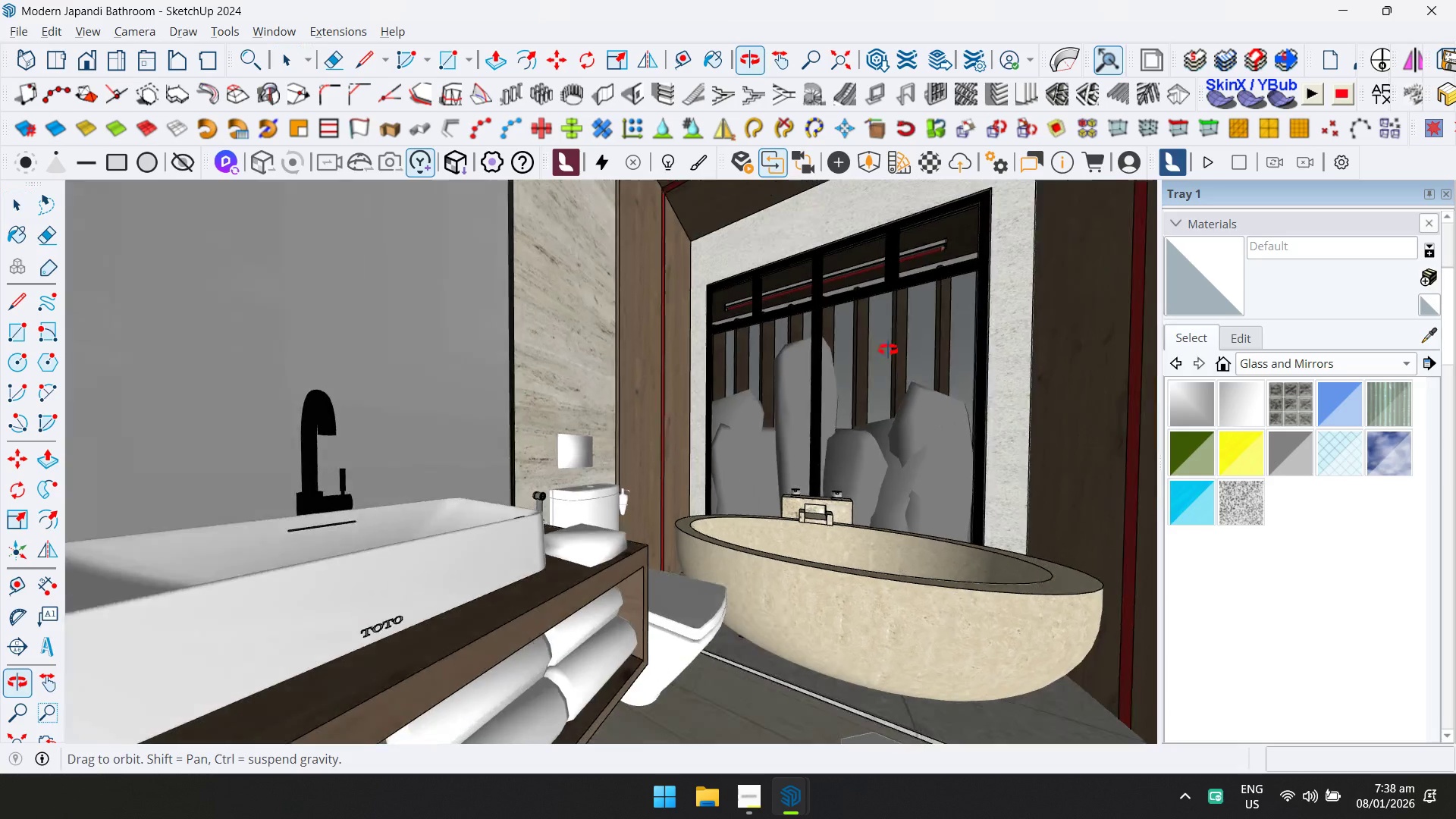 
hold_key(key=ShiftLeft, duration=0.59)
 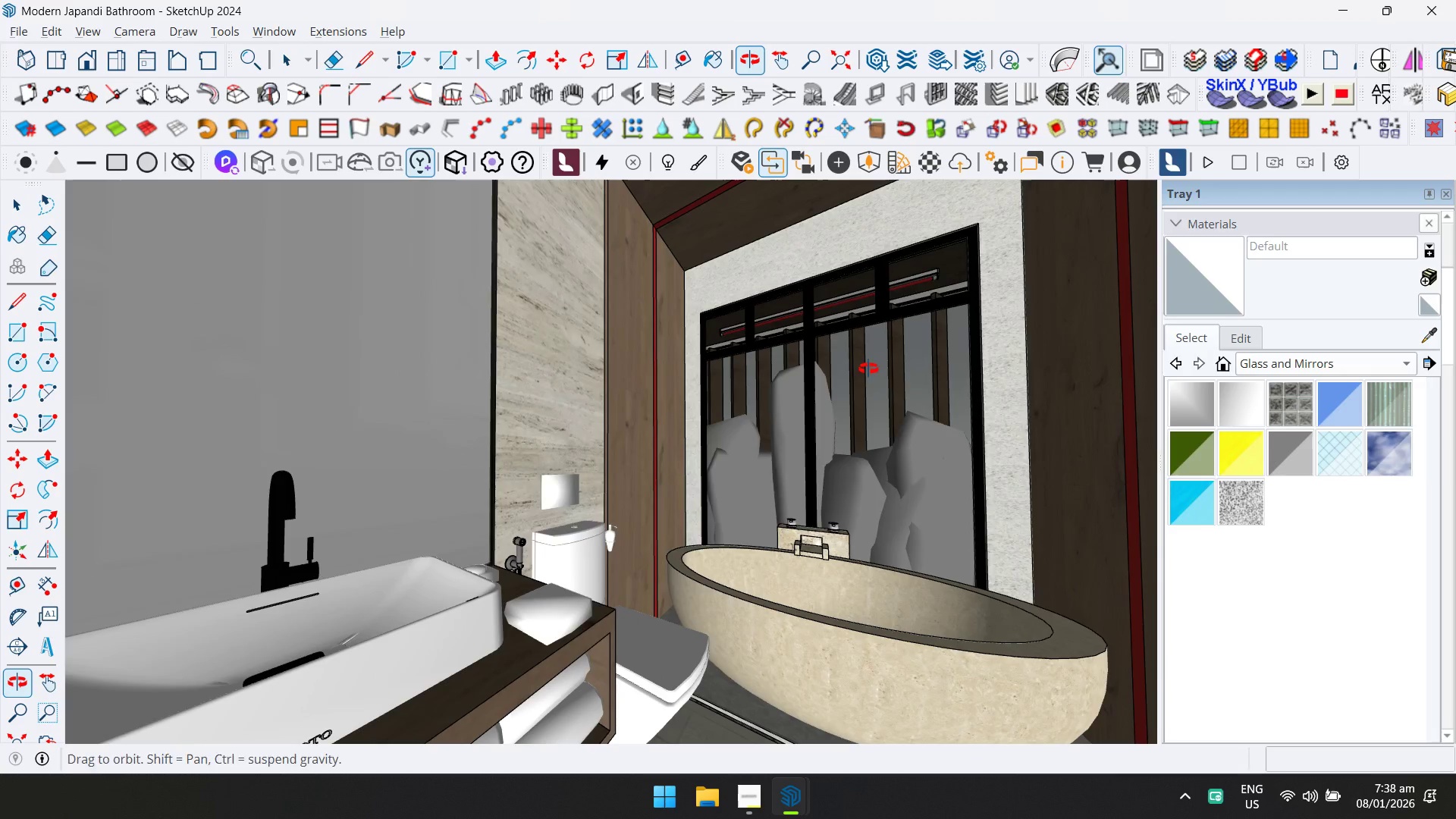 
key(Alt+AltLeft)
 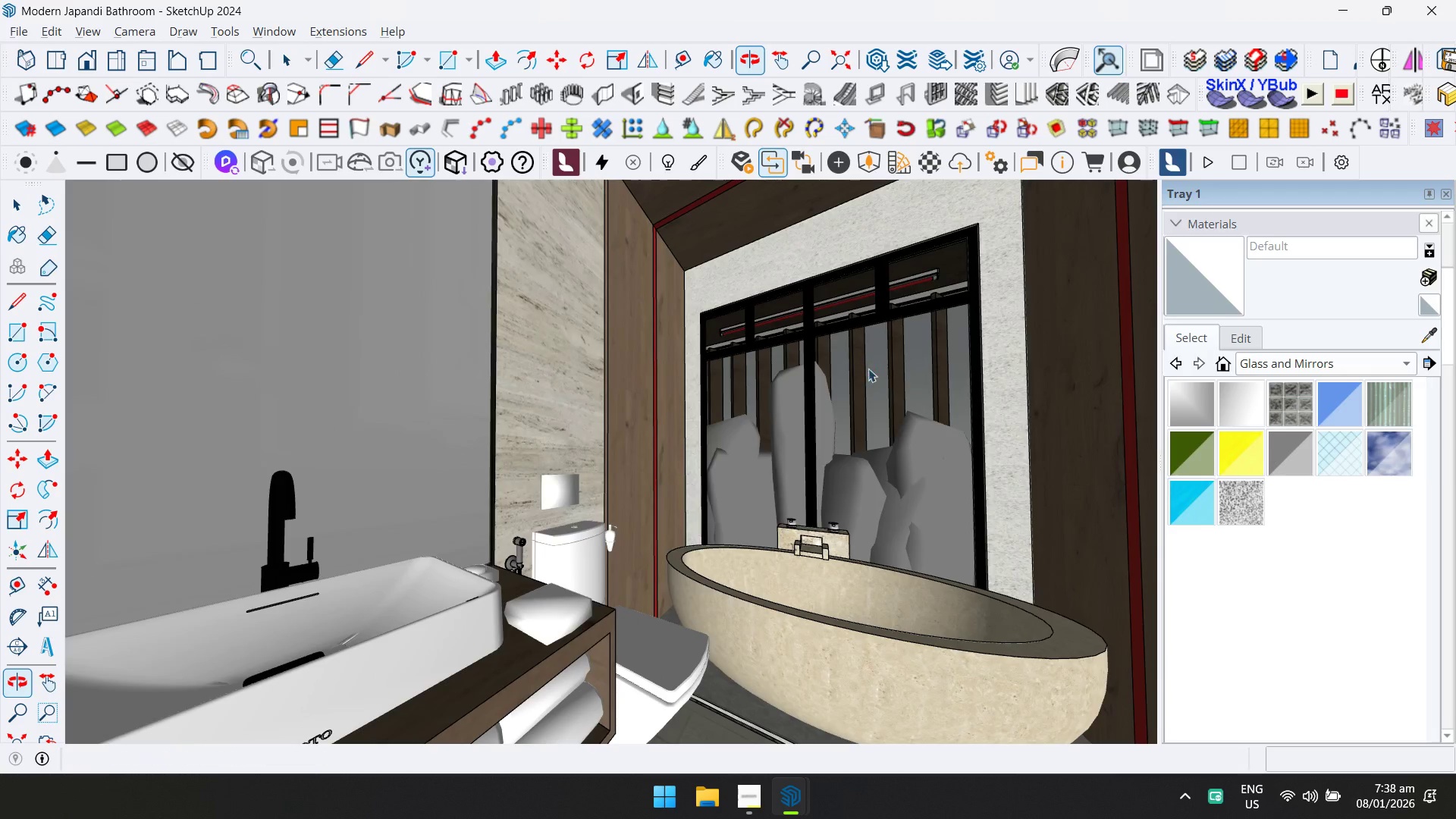 
key(Alt+Tab)